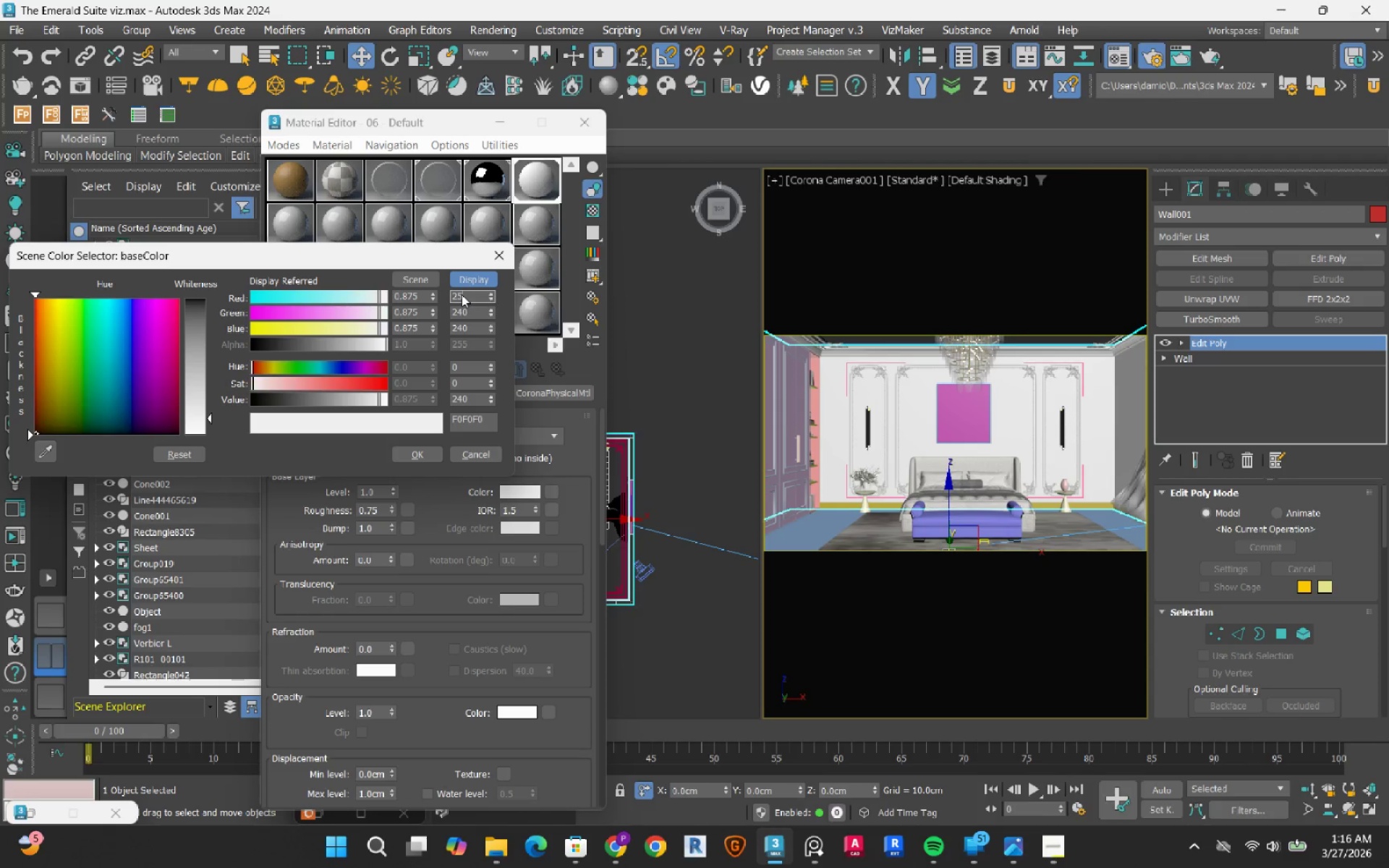 
key(Numpad2)
 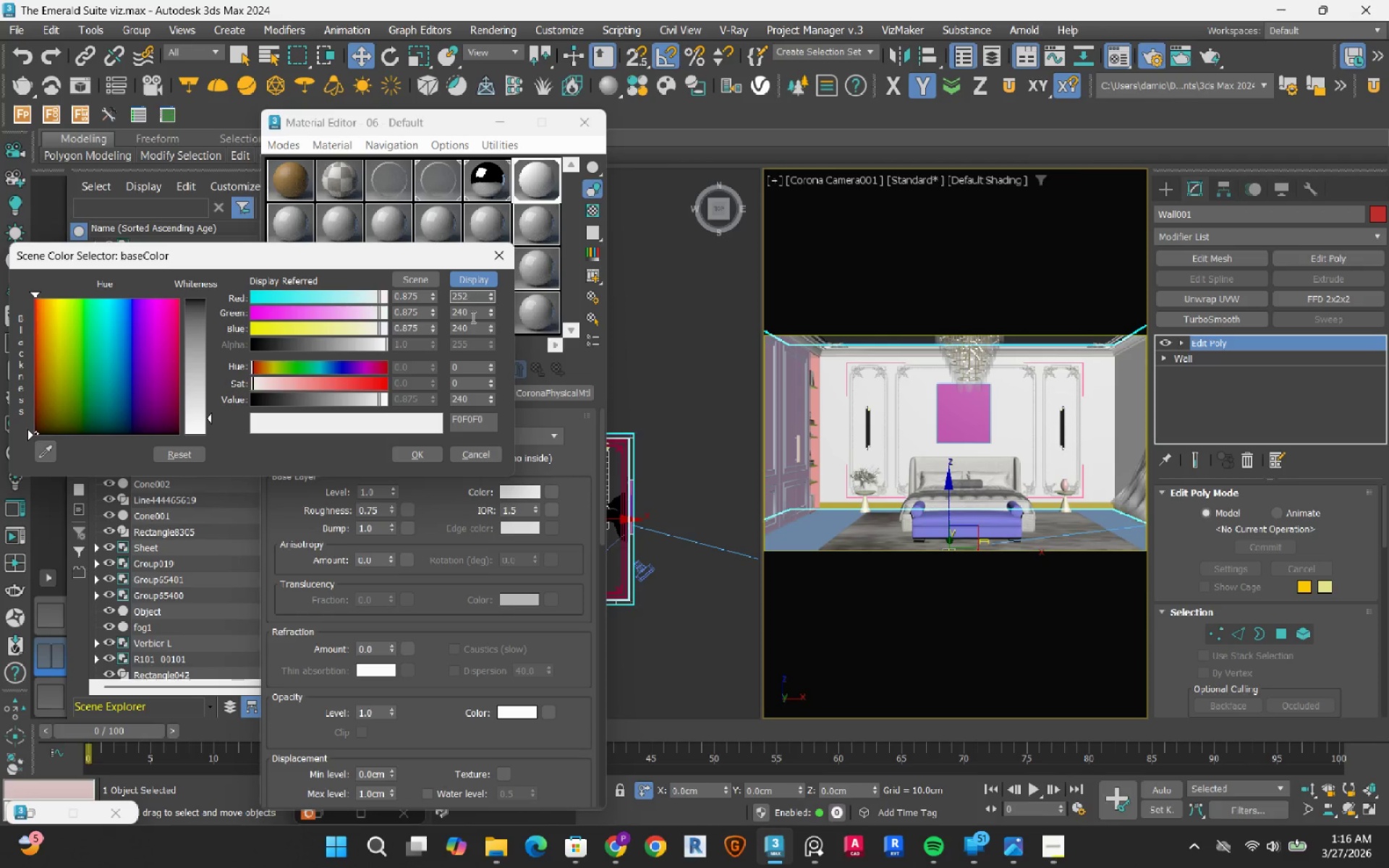 
double_click([472, 317])
 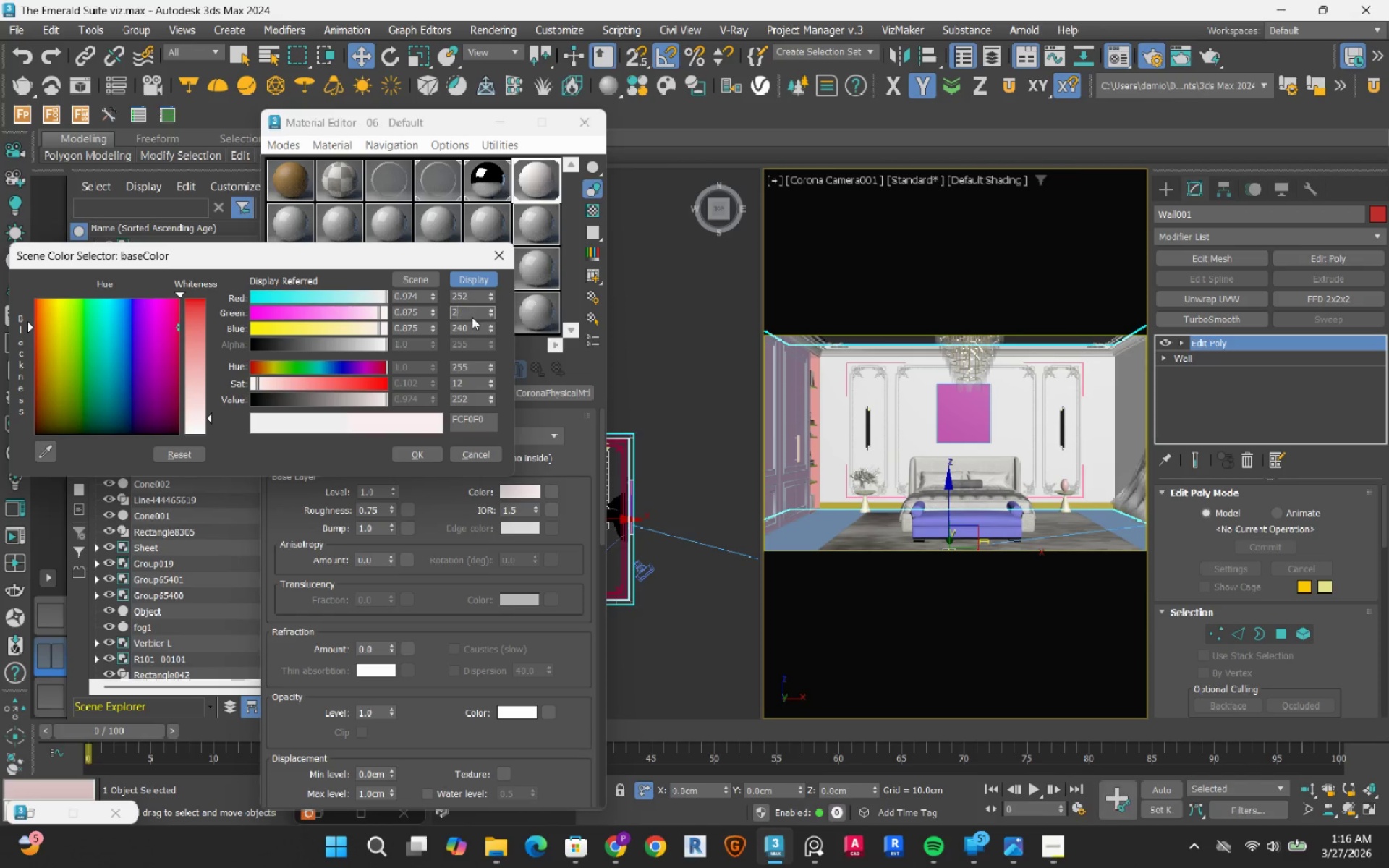 
key(Numpad2)
 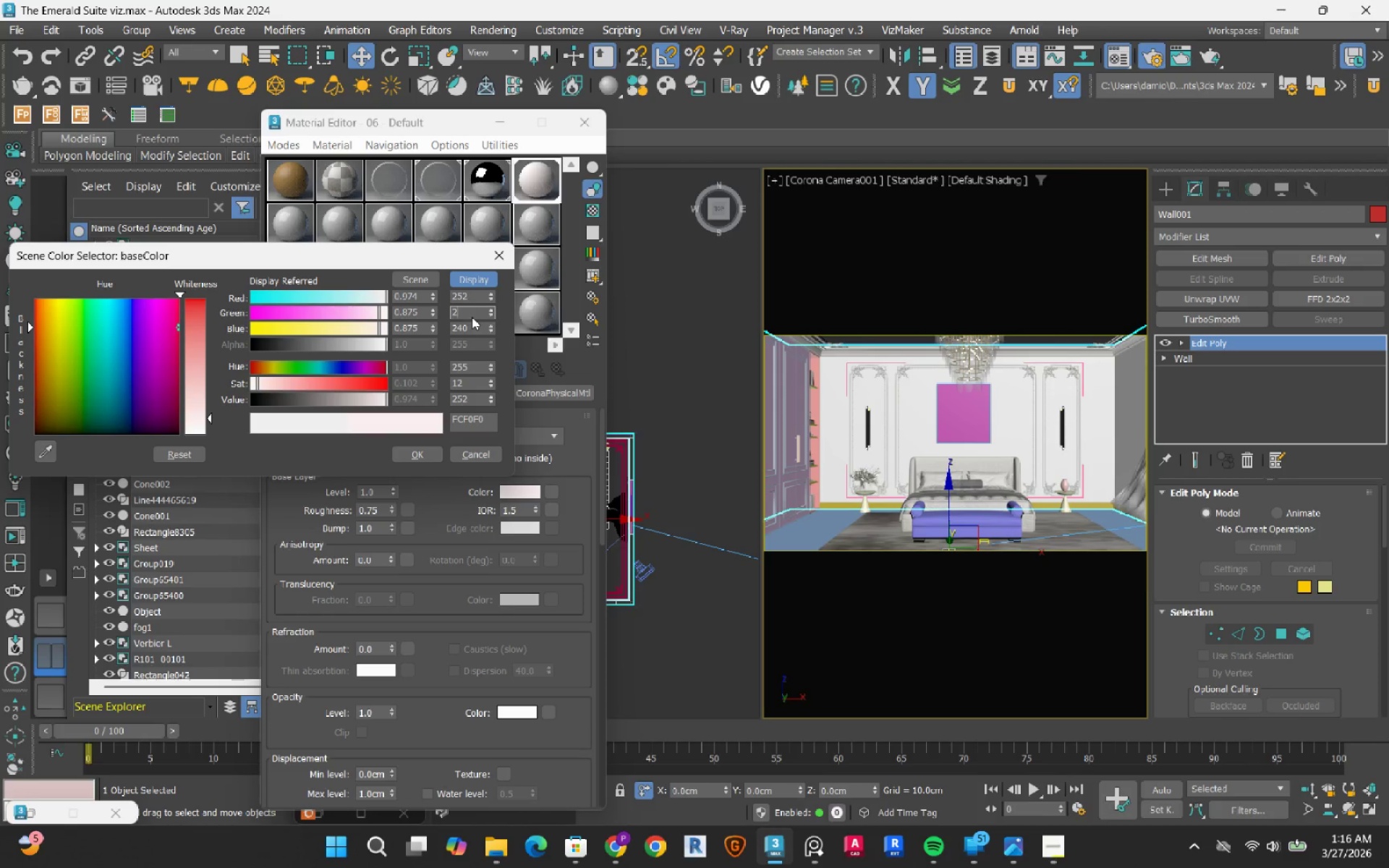 
key(Numpad5)
 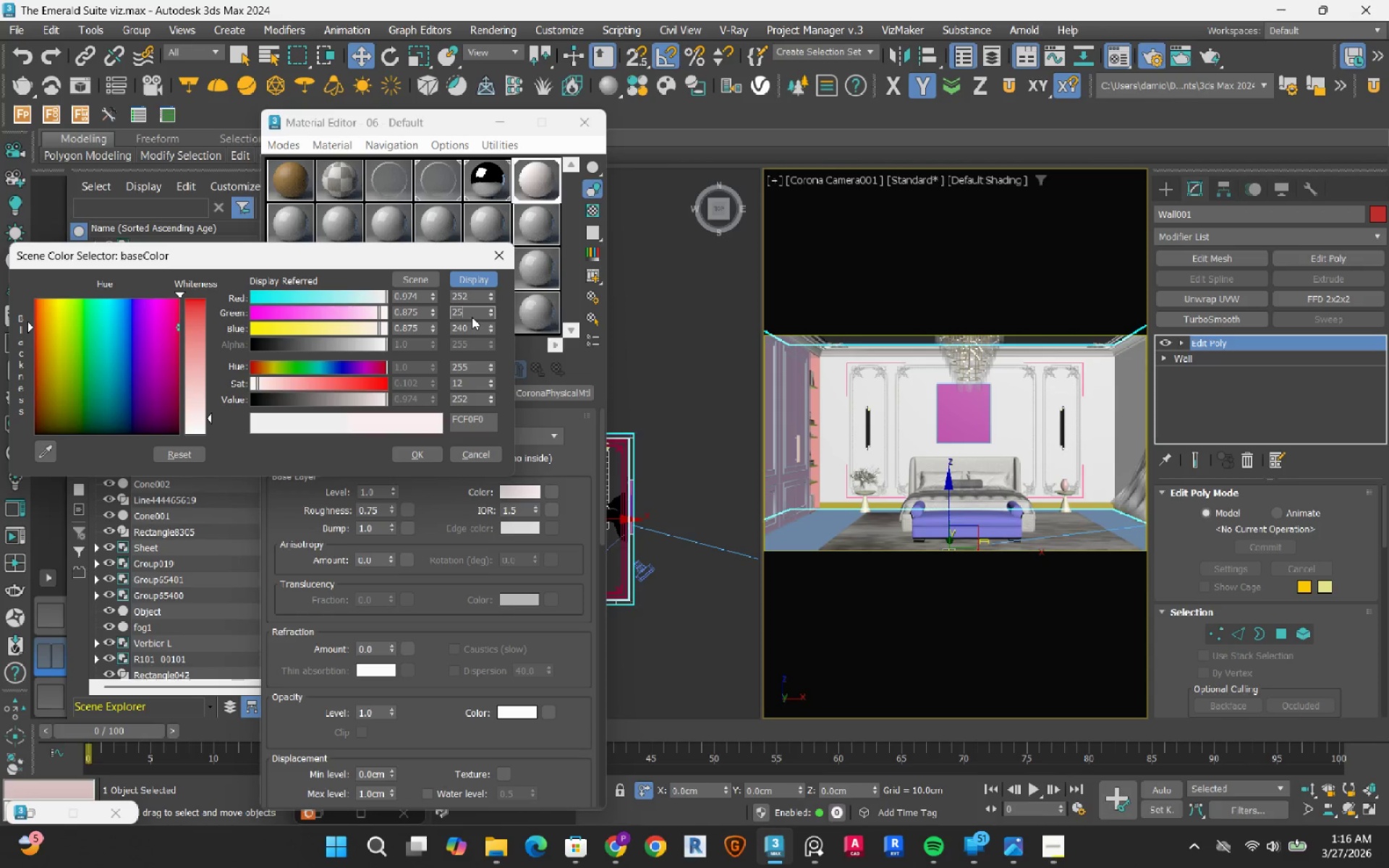 
key(Numpad1)
 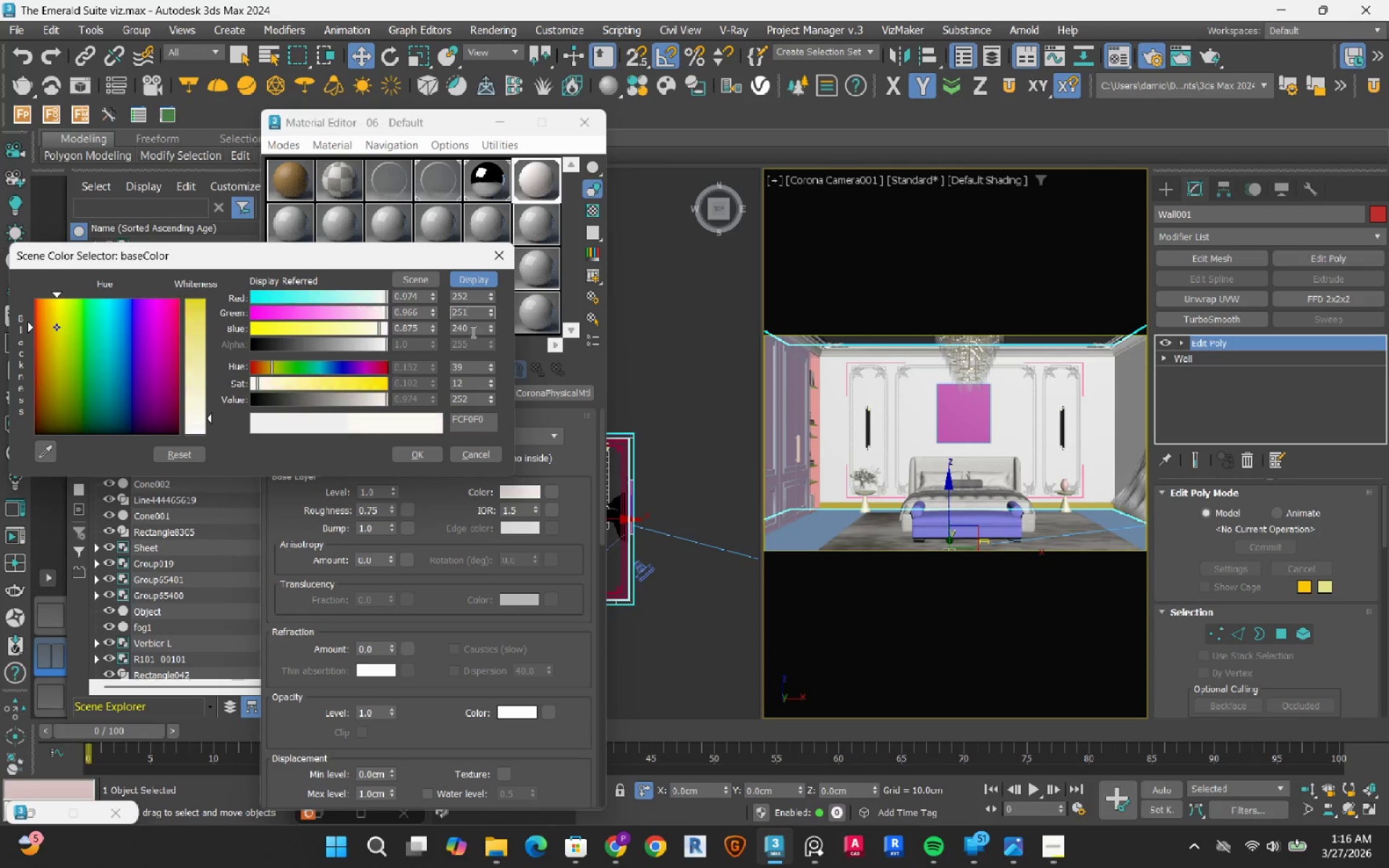 
double_click([472, 331])
 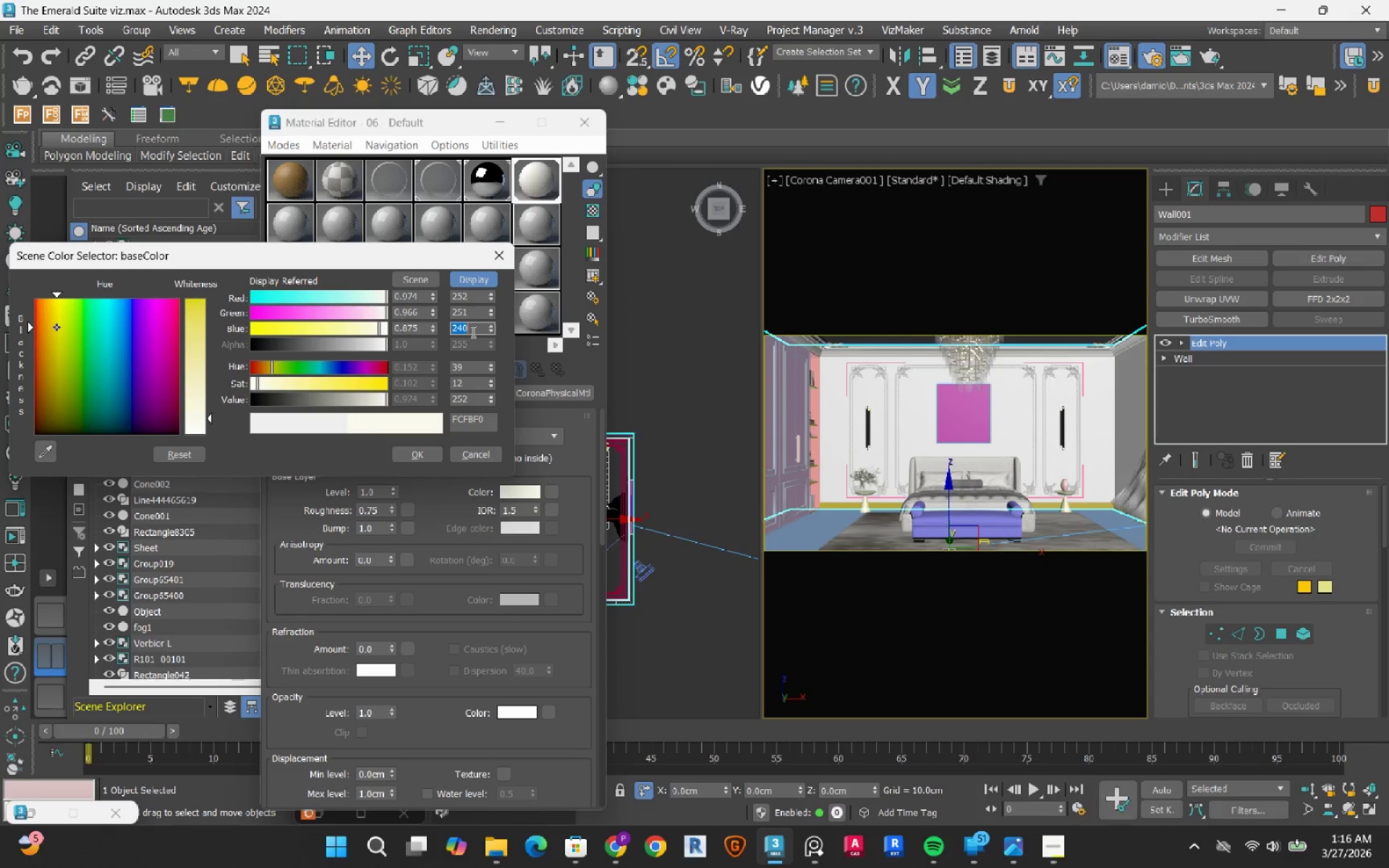 
key(Numpad2)
 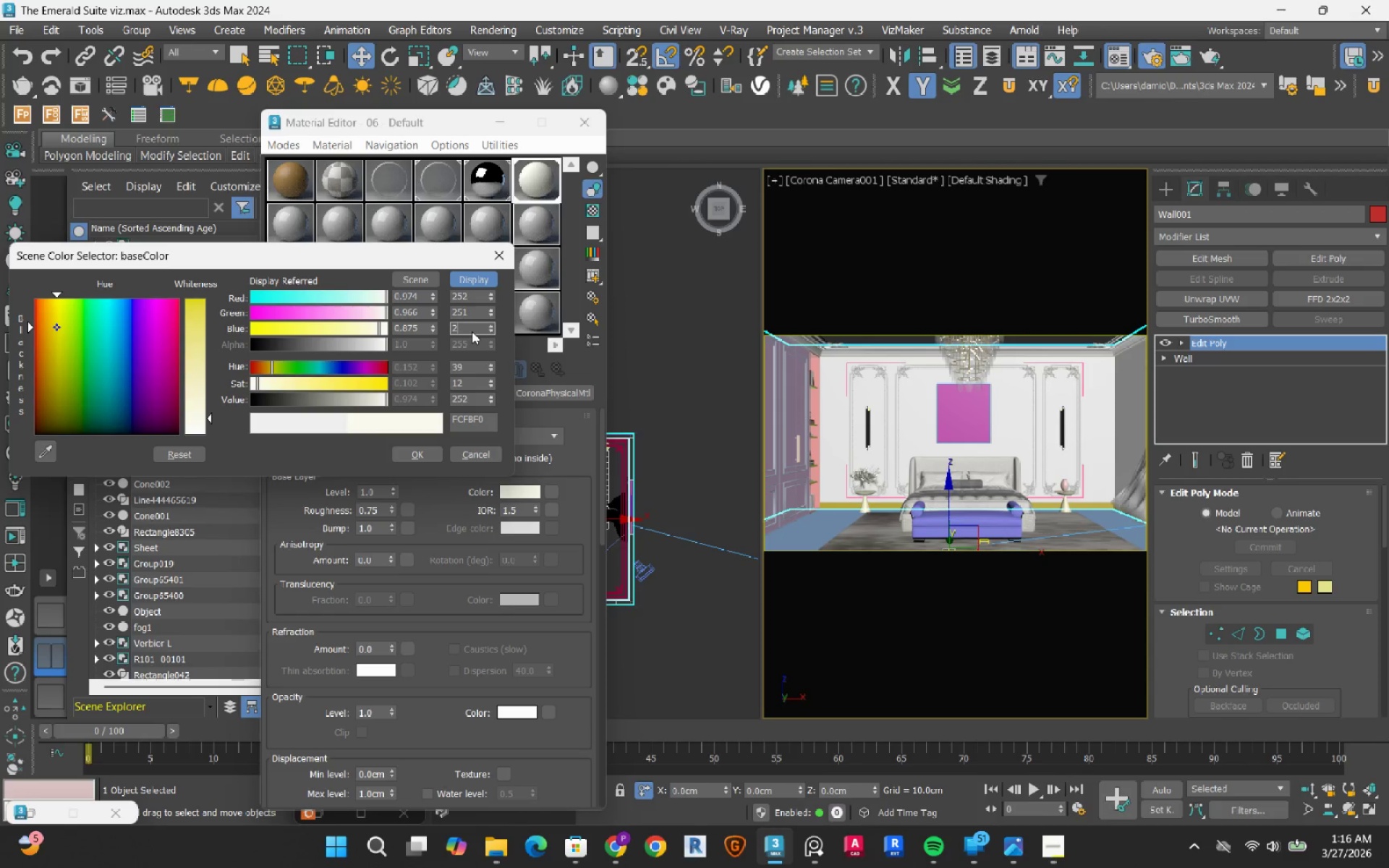 
key(Numpad4)
 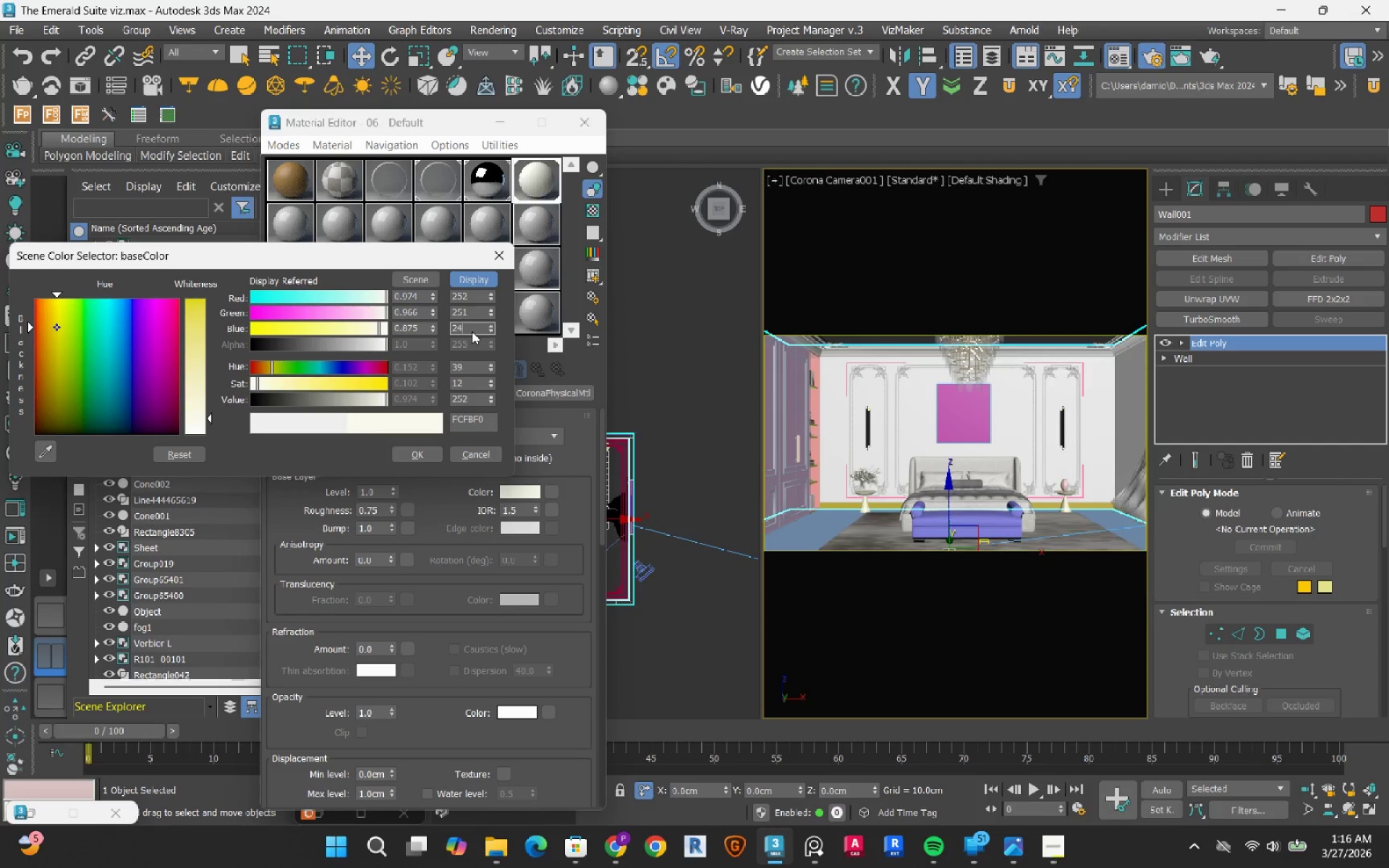 
key(Numpad4)
 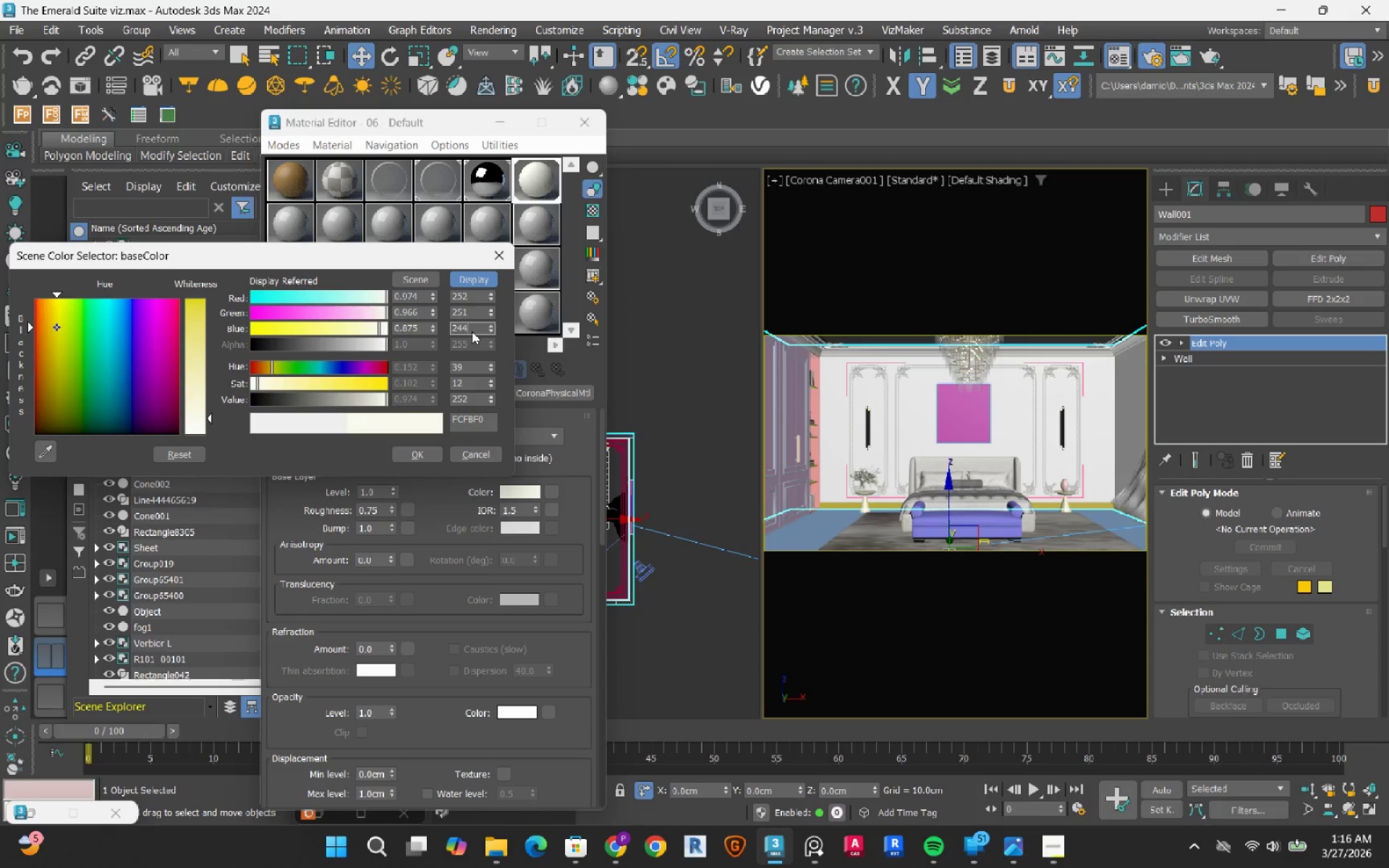 
key(NumpadEnter)
 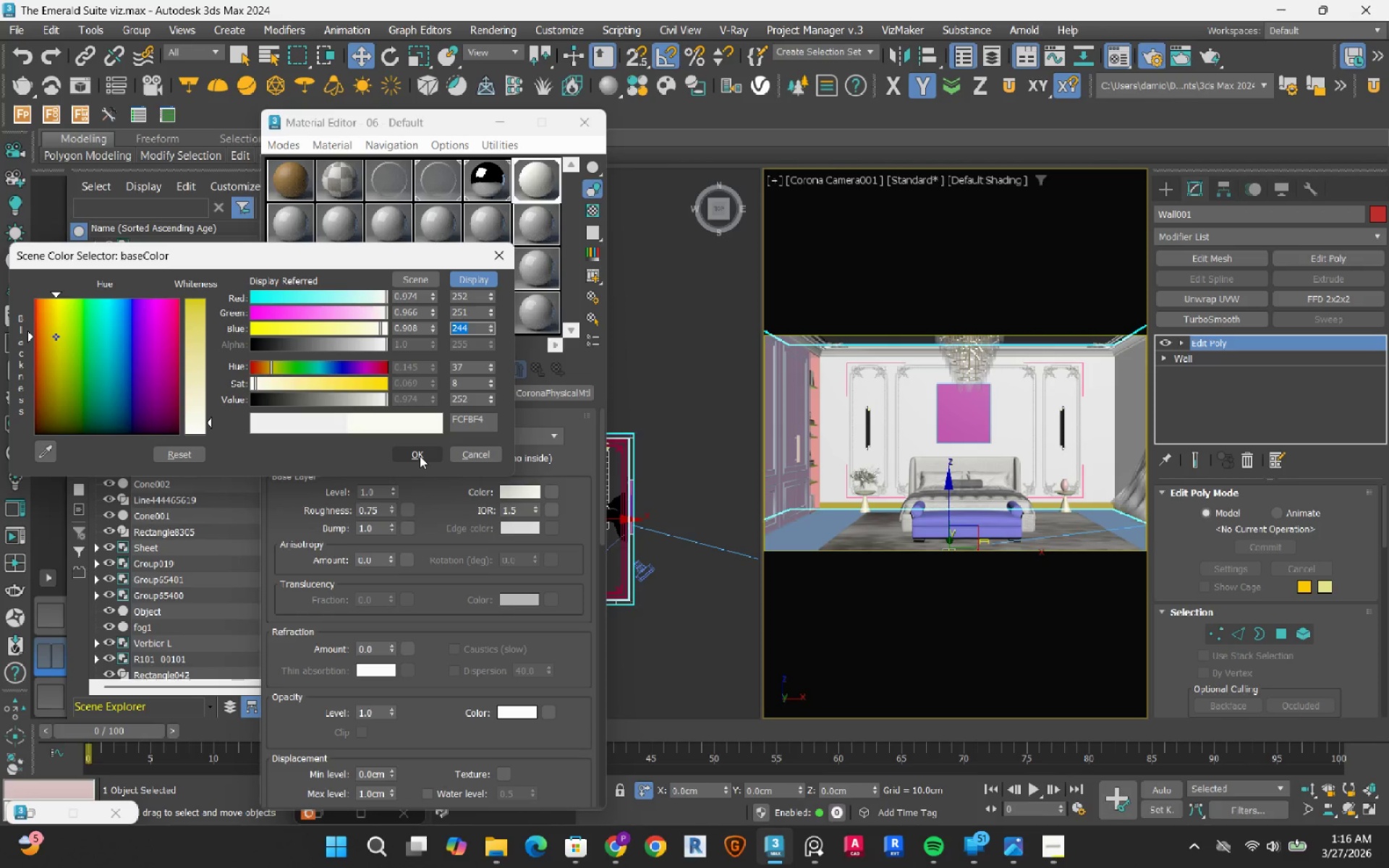 
left_click([420, 456])
 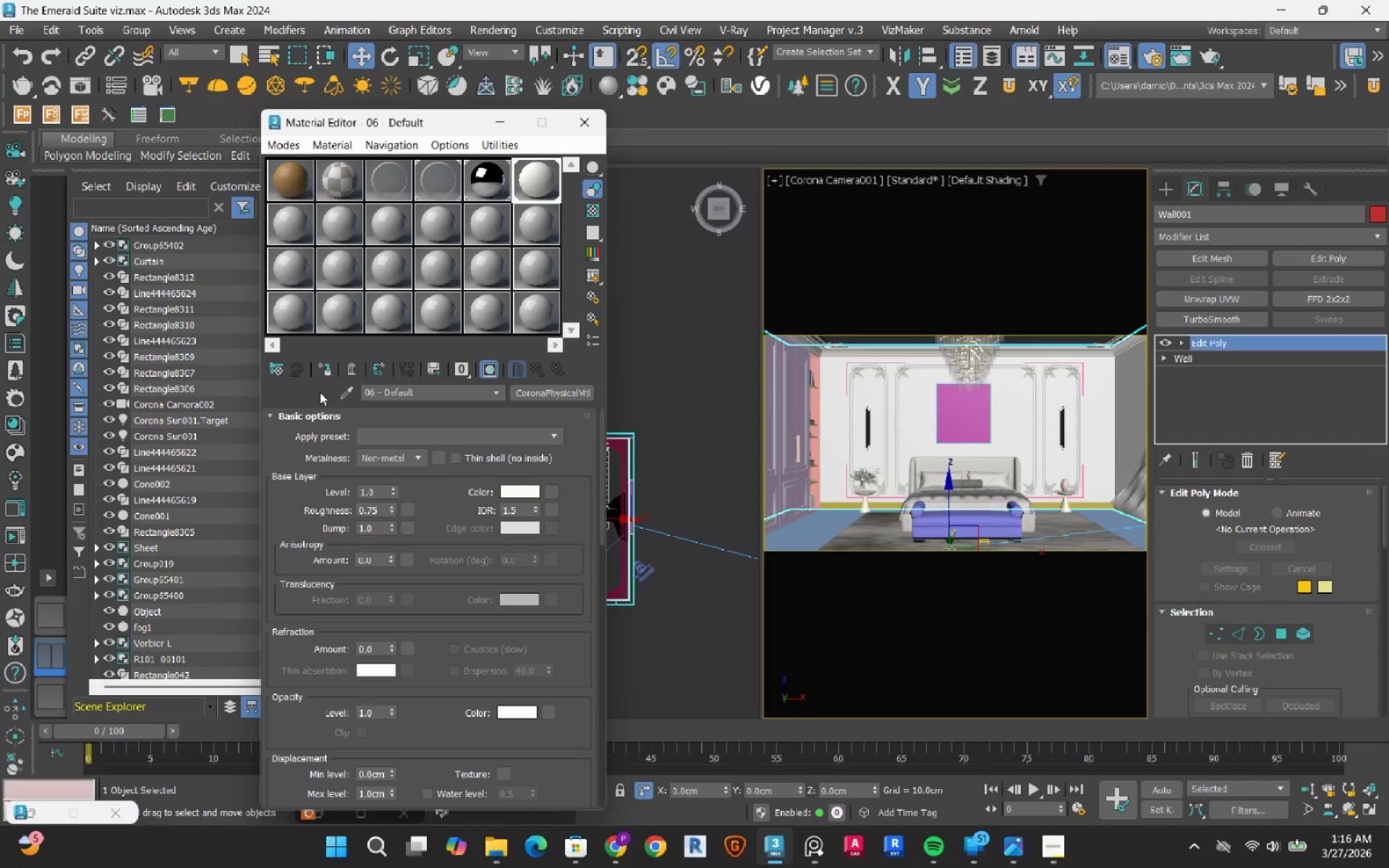 
left_click([329, 373])
 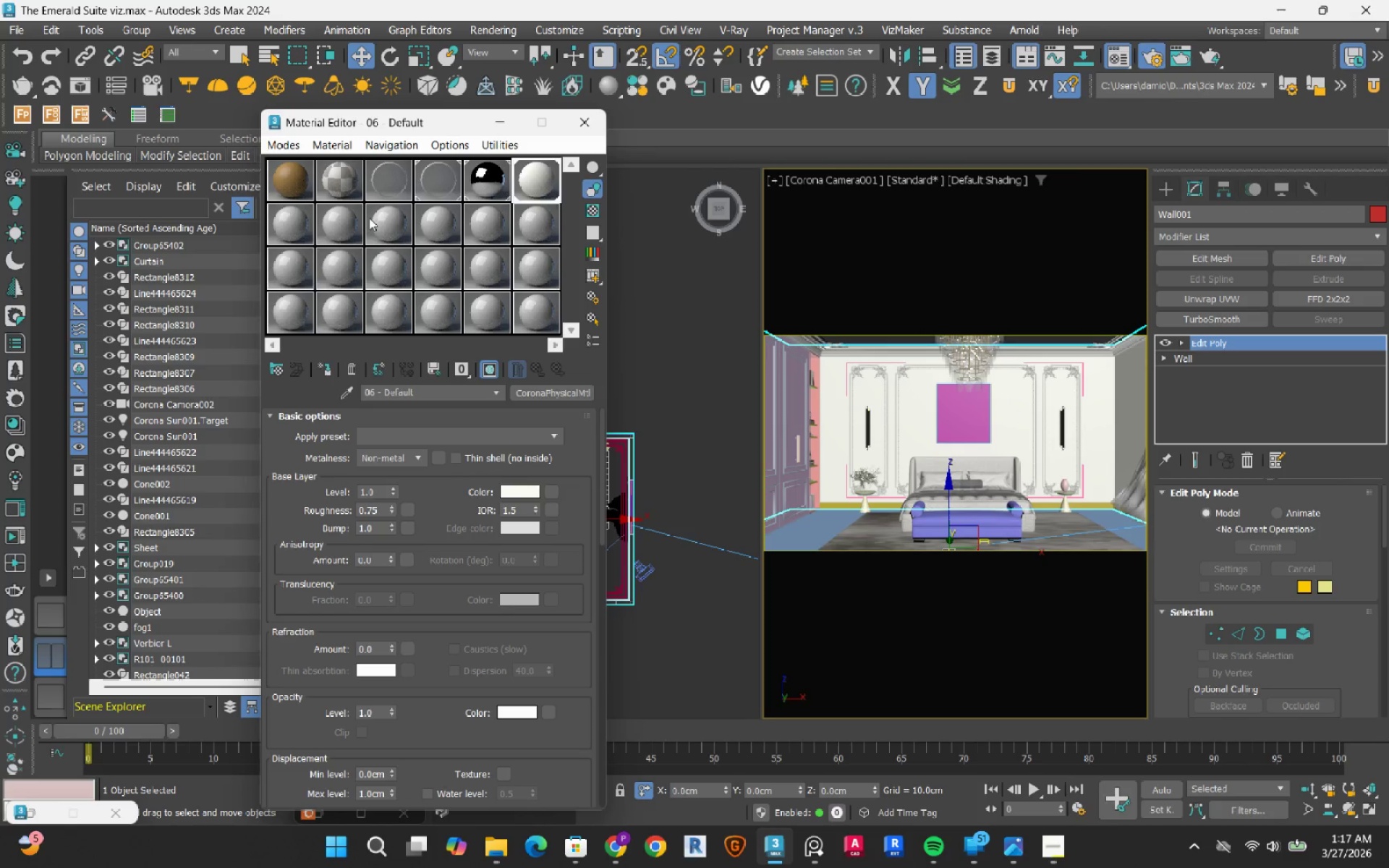 
left_click([299, 216])
 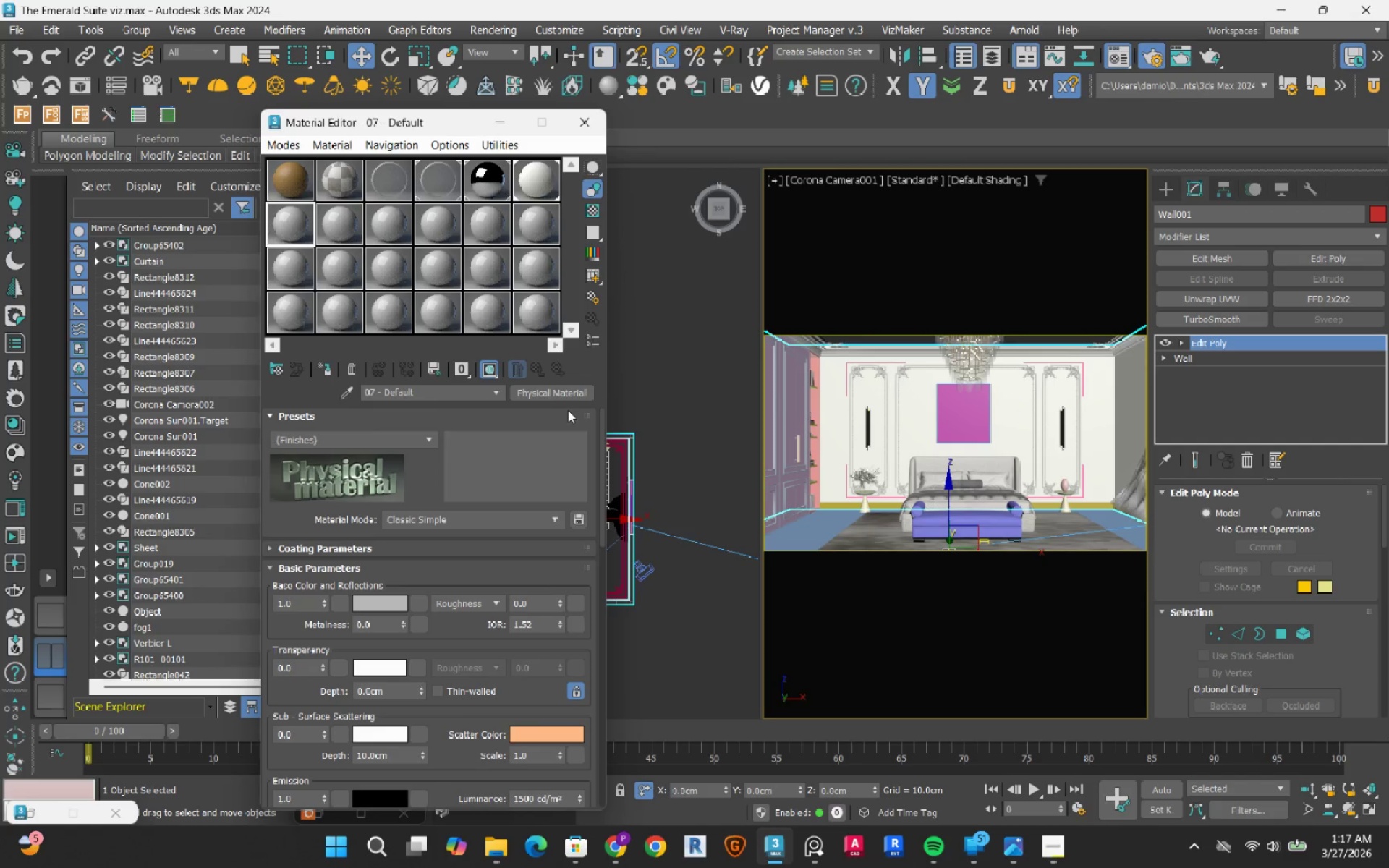 
left_click([556, 396])
 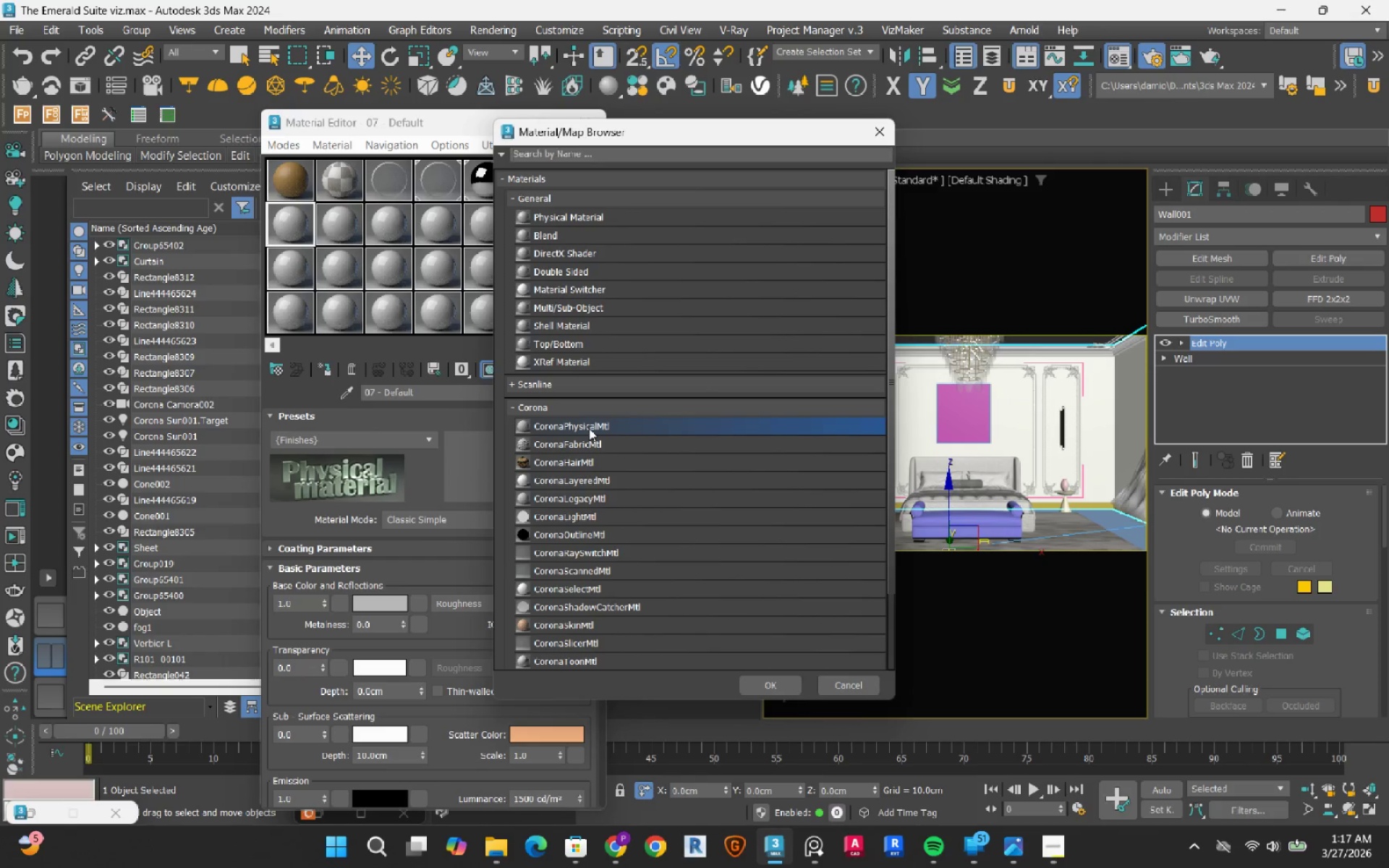 
double_click([589, 428])
 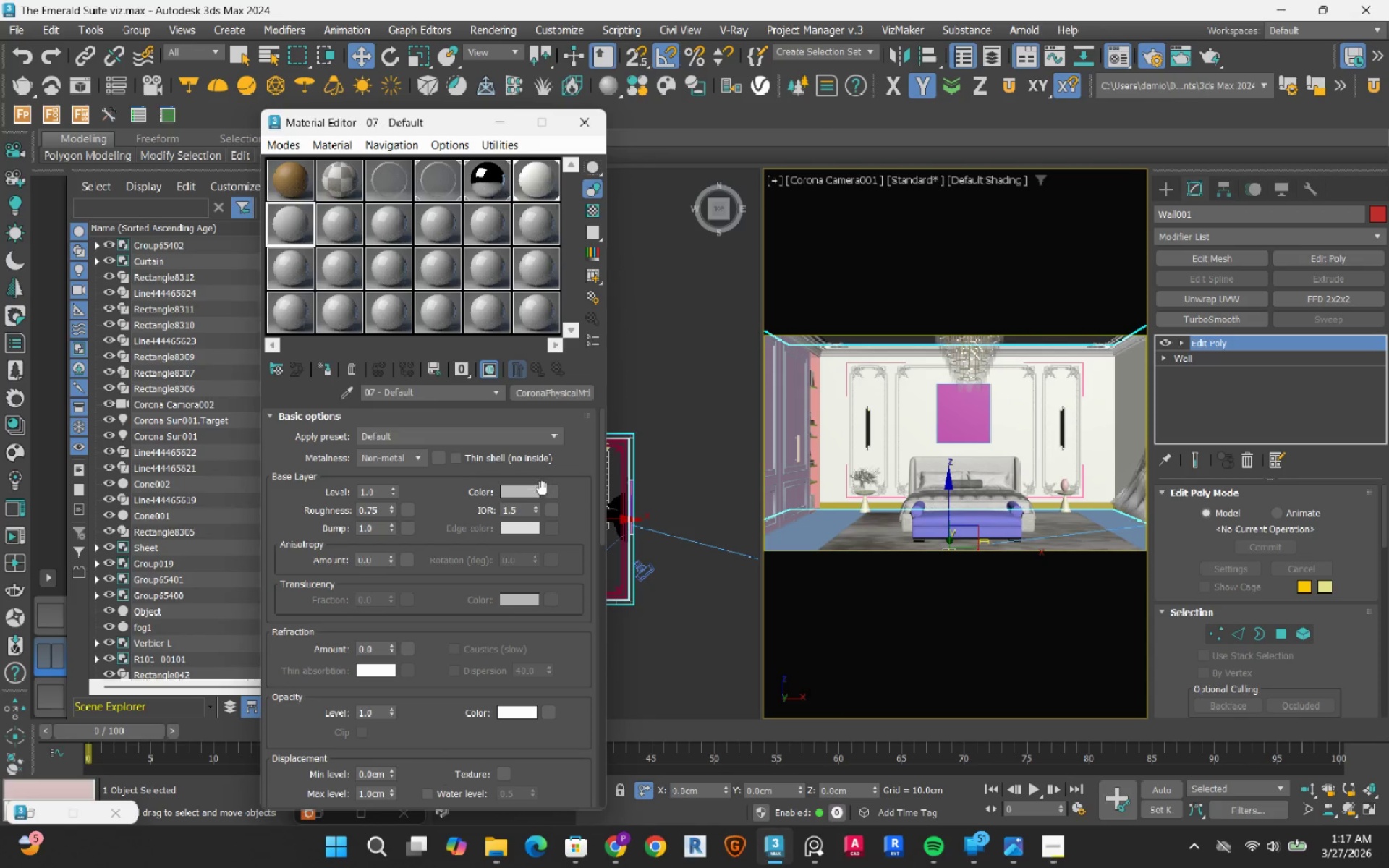 
left_click([530, 490])
 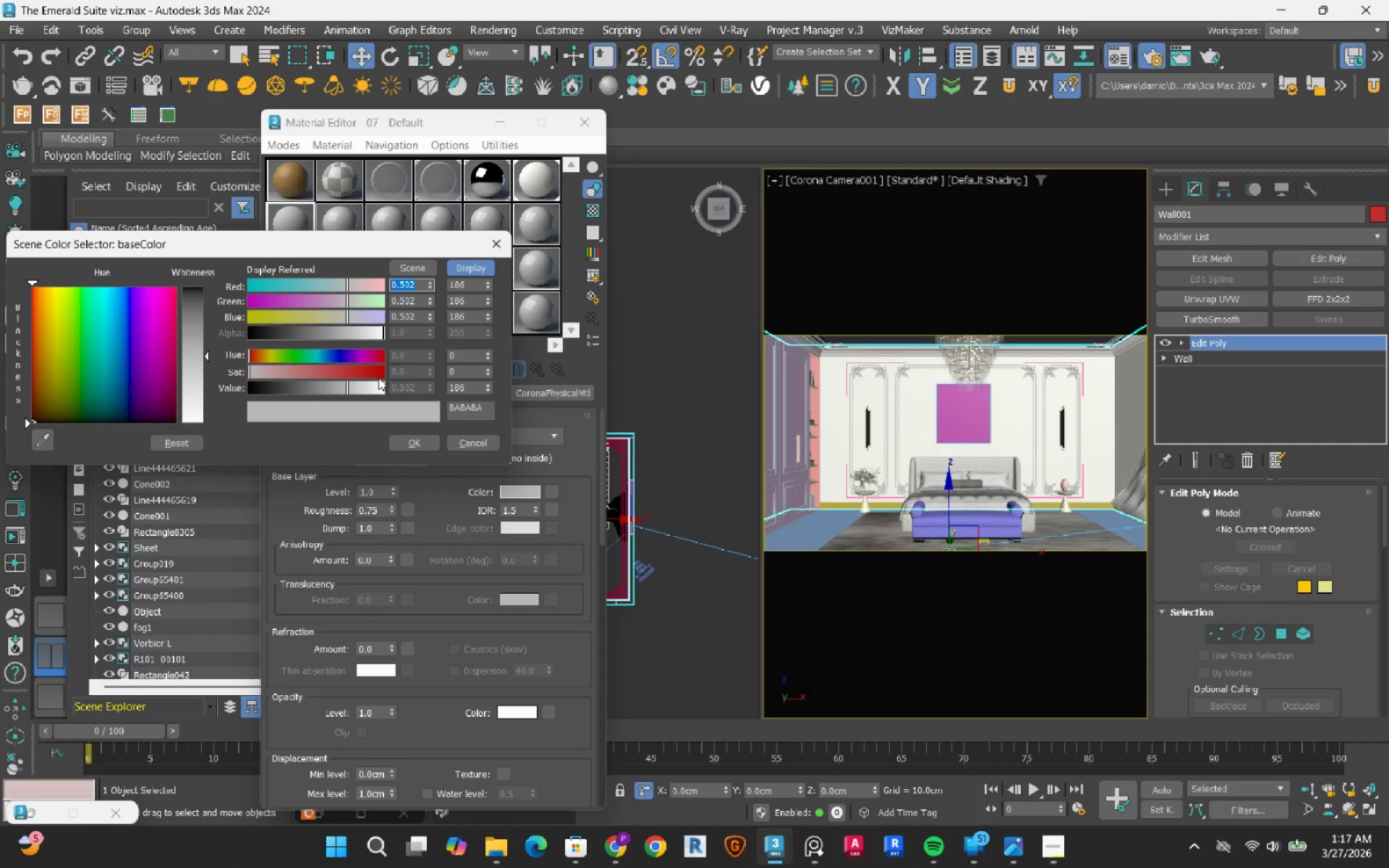 
left_click([378, 389])
 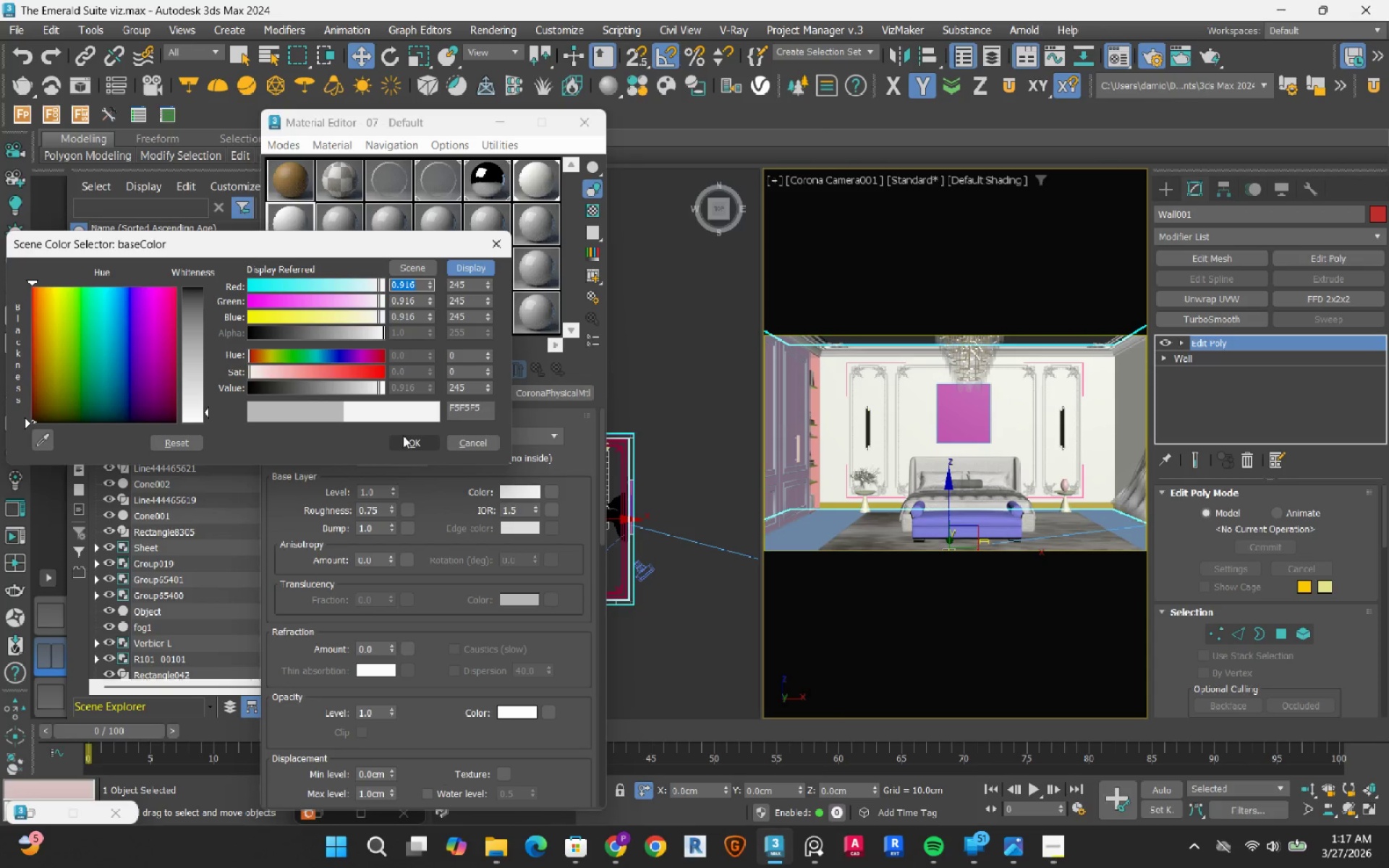 
left_click([403, 435])
 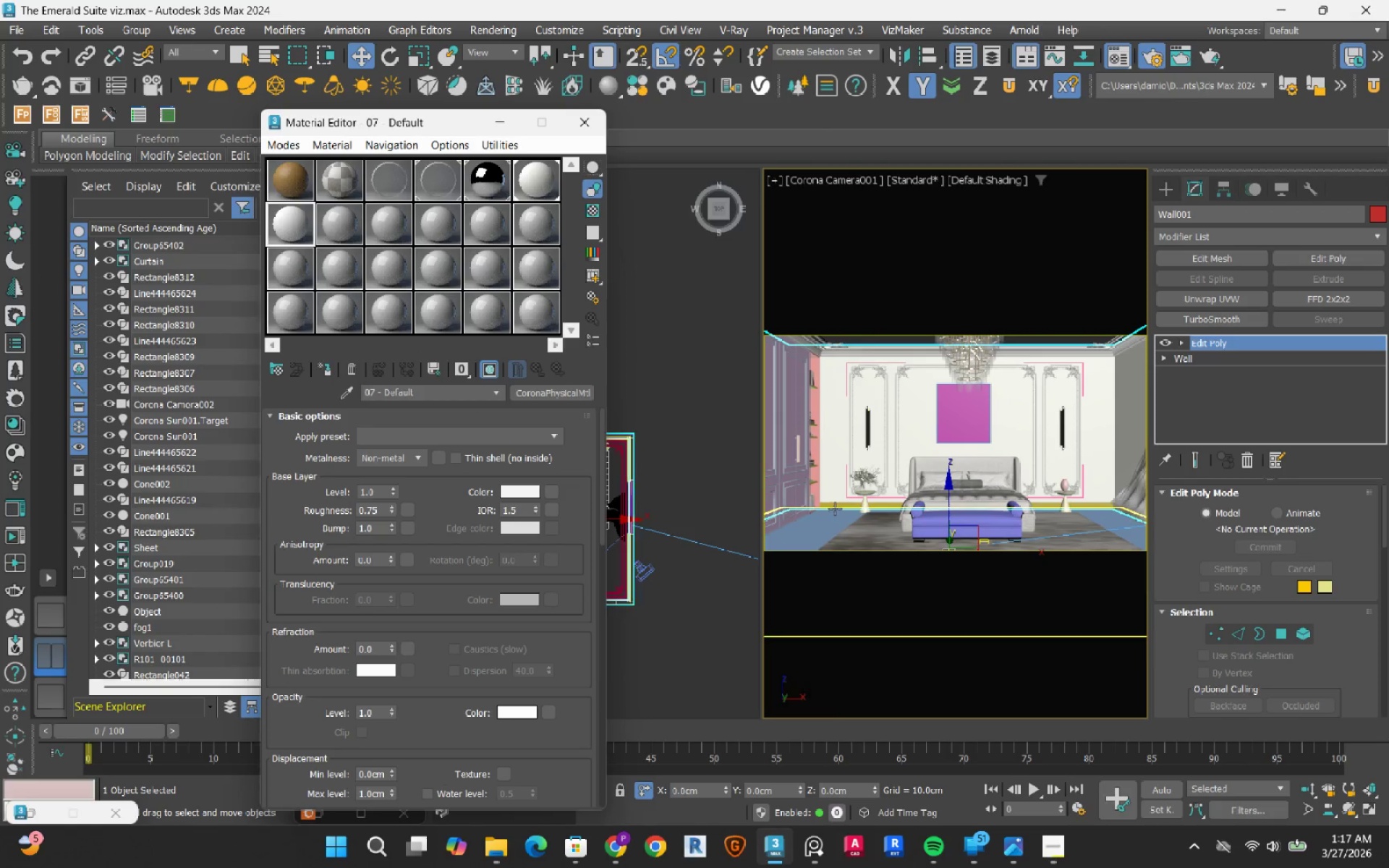 
left_click([835, 509])
 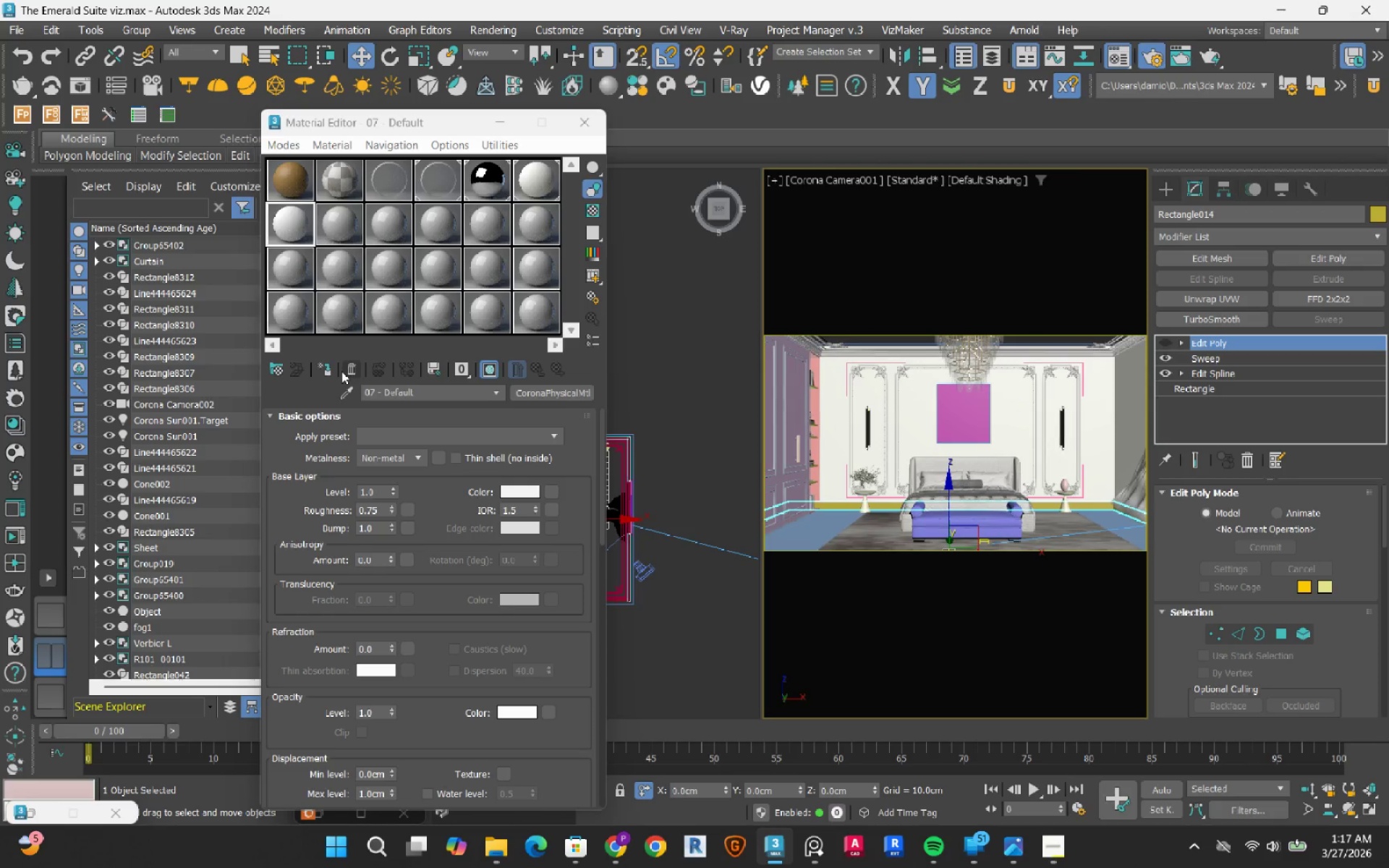 
left_click([326, 367])
 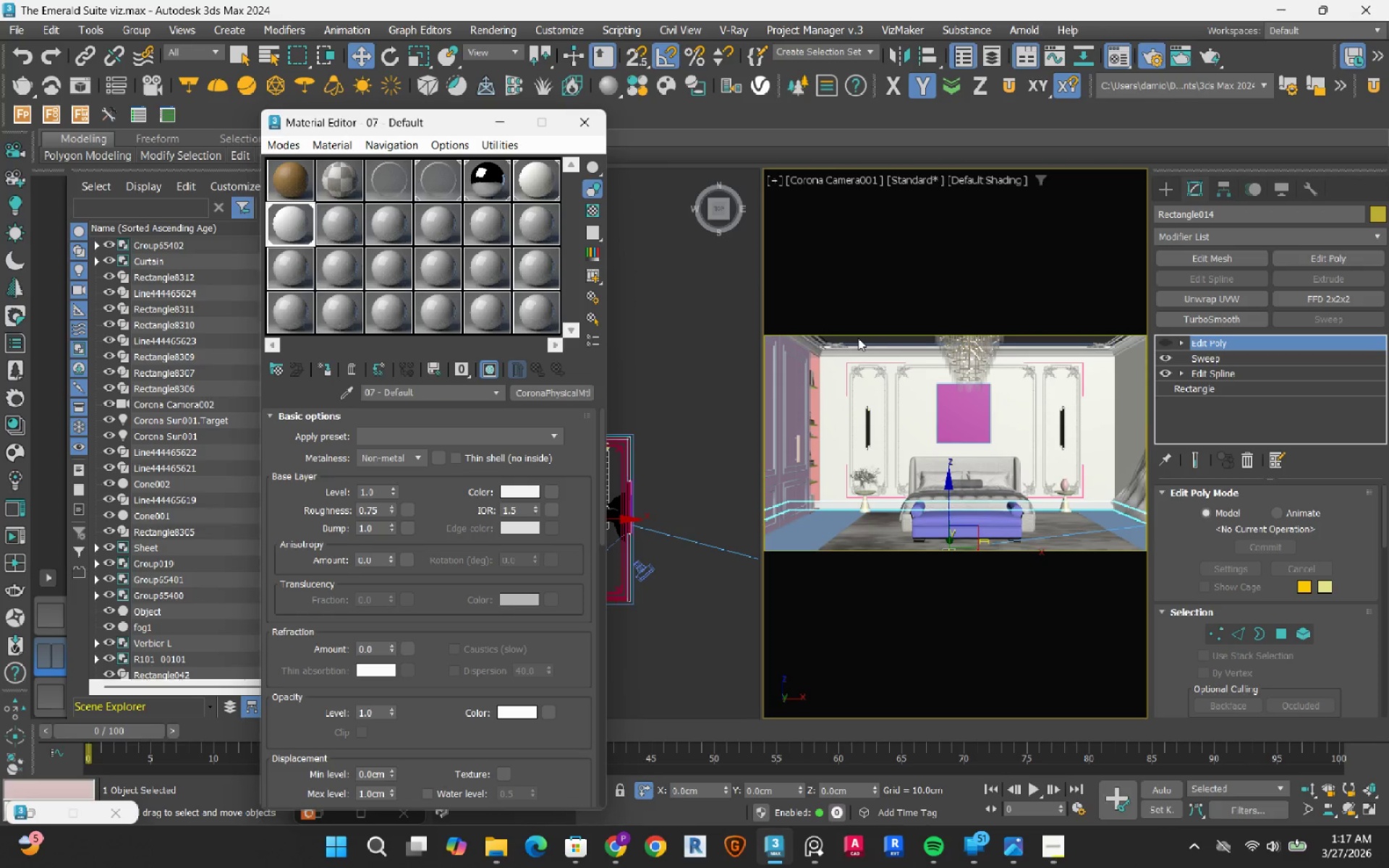 
wait(5.01)
 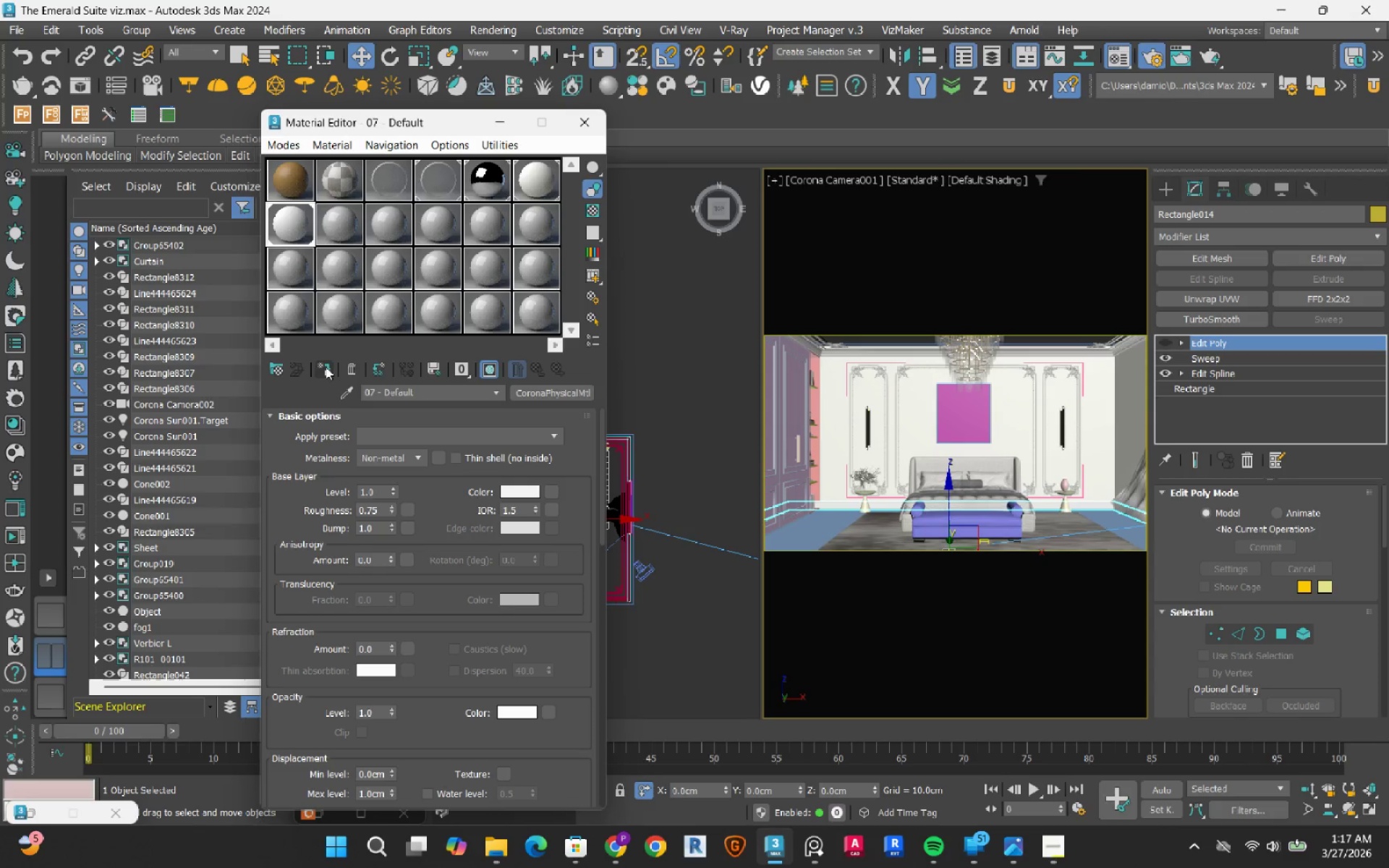 
left_click([862, 344])
 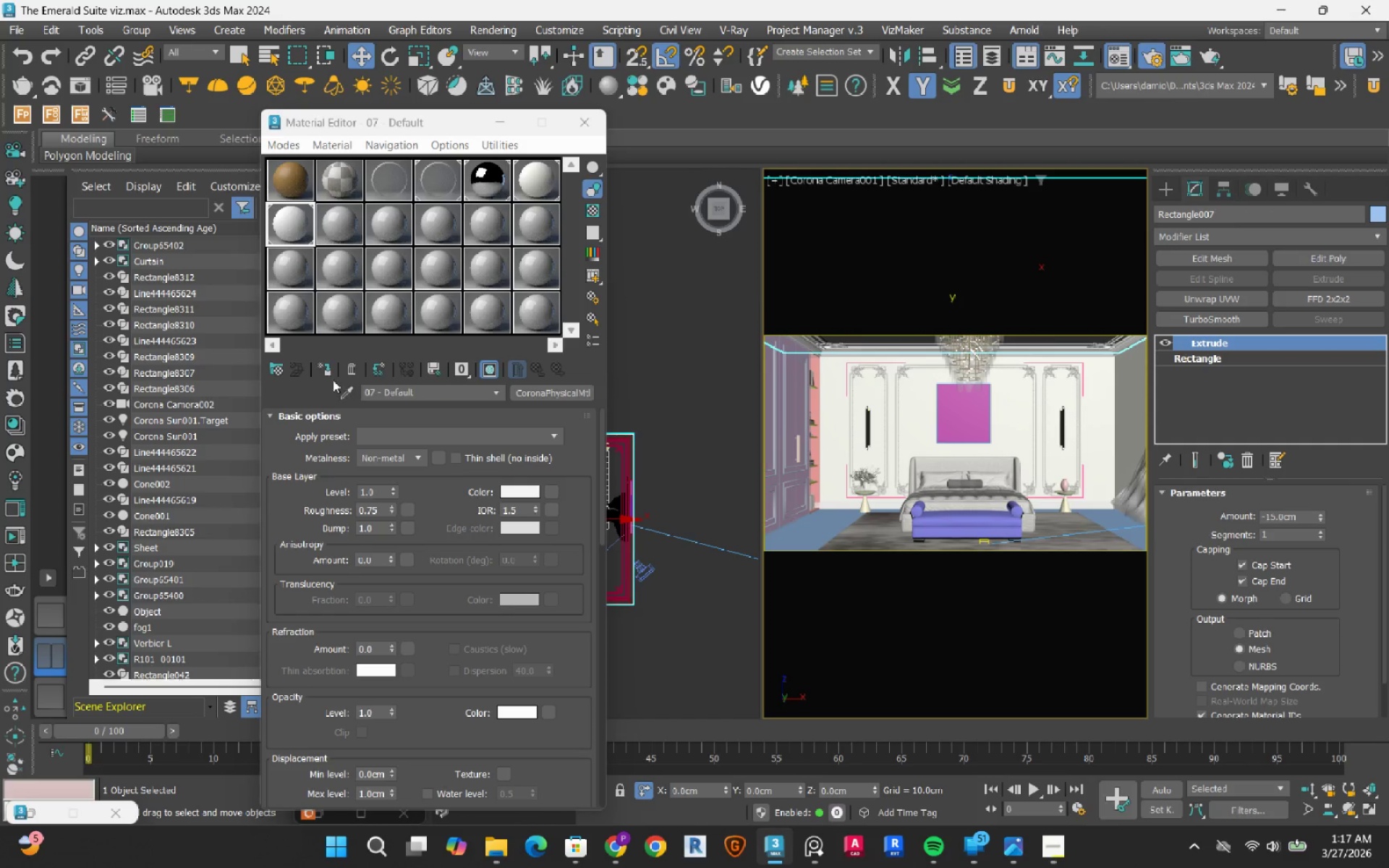 
left_click([327, 373])
 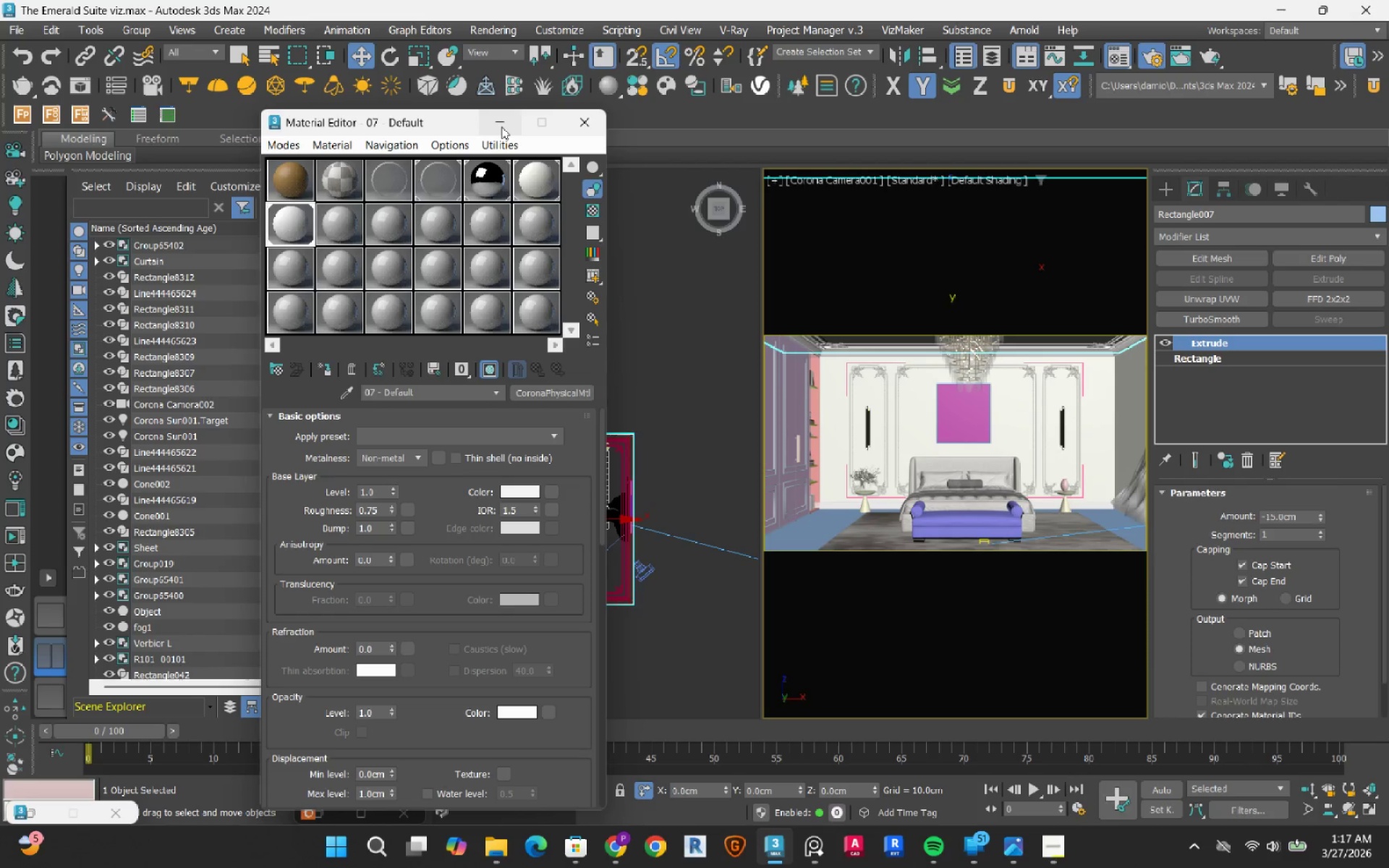 
left_click([501, 127])
 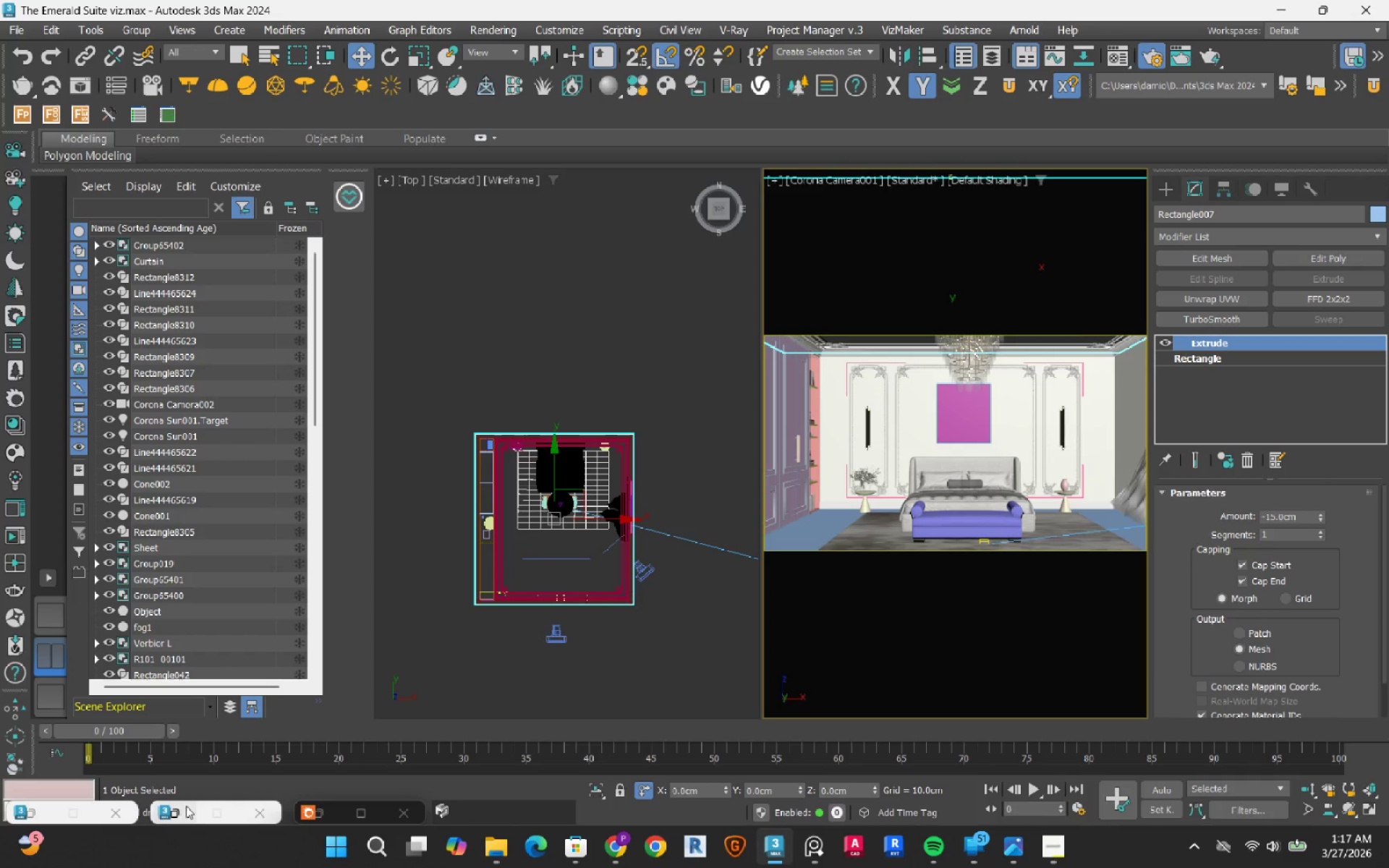 
left_click([183, 814])
 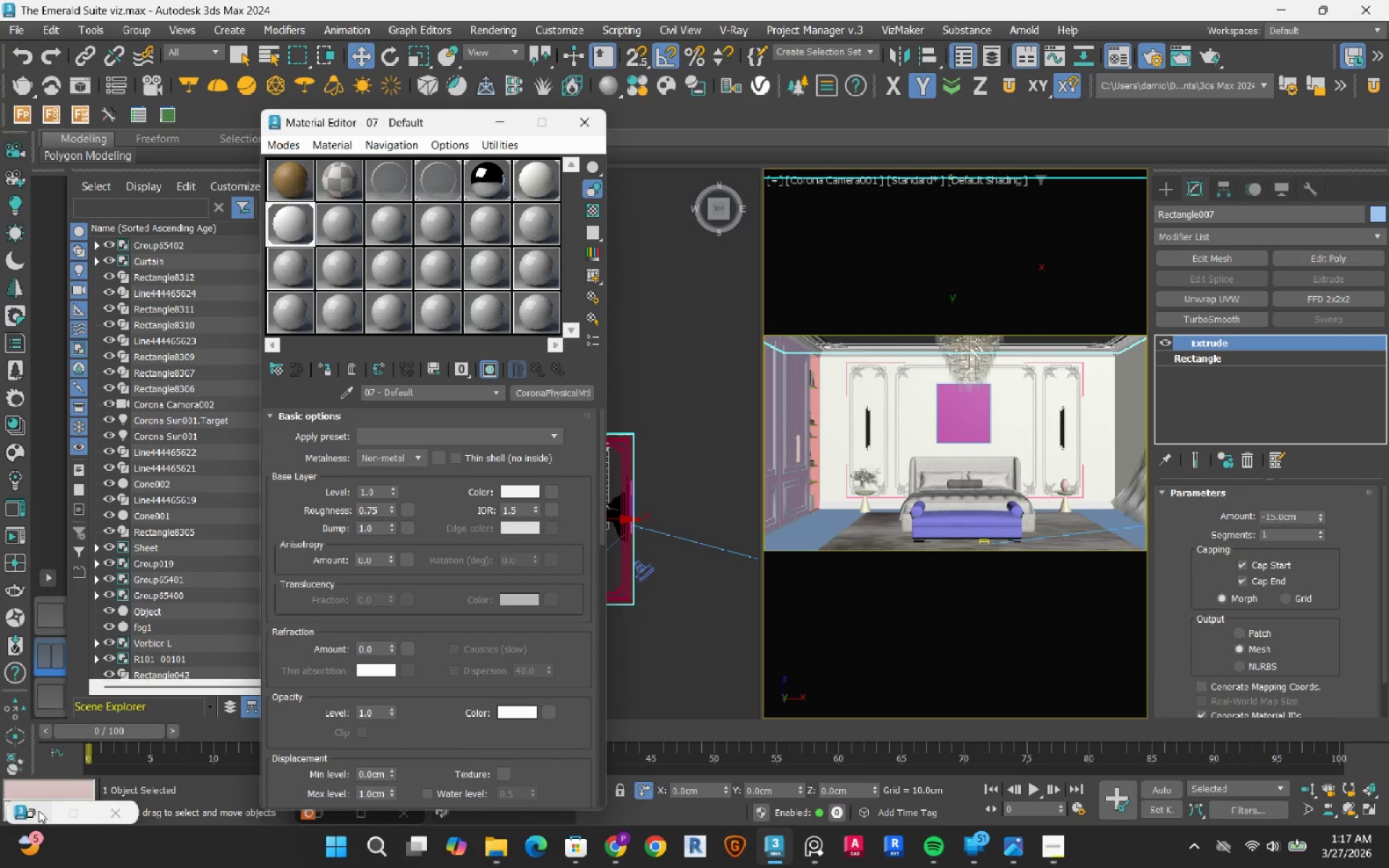 
left_click([38, 810])
 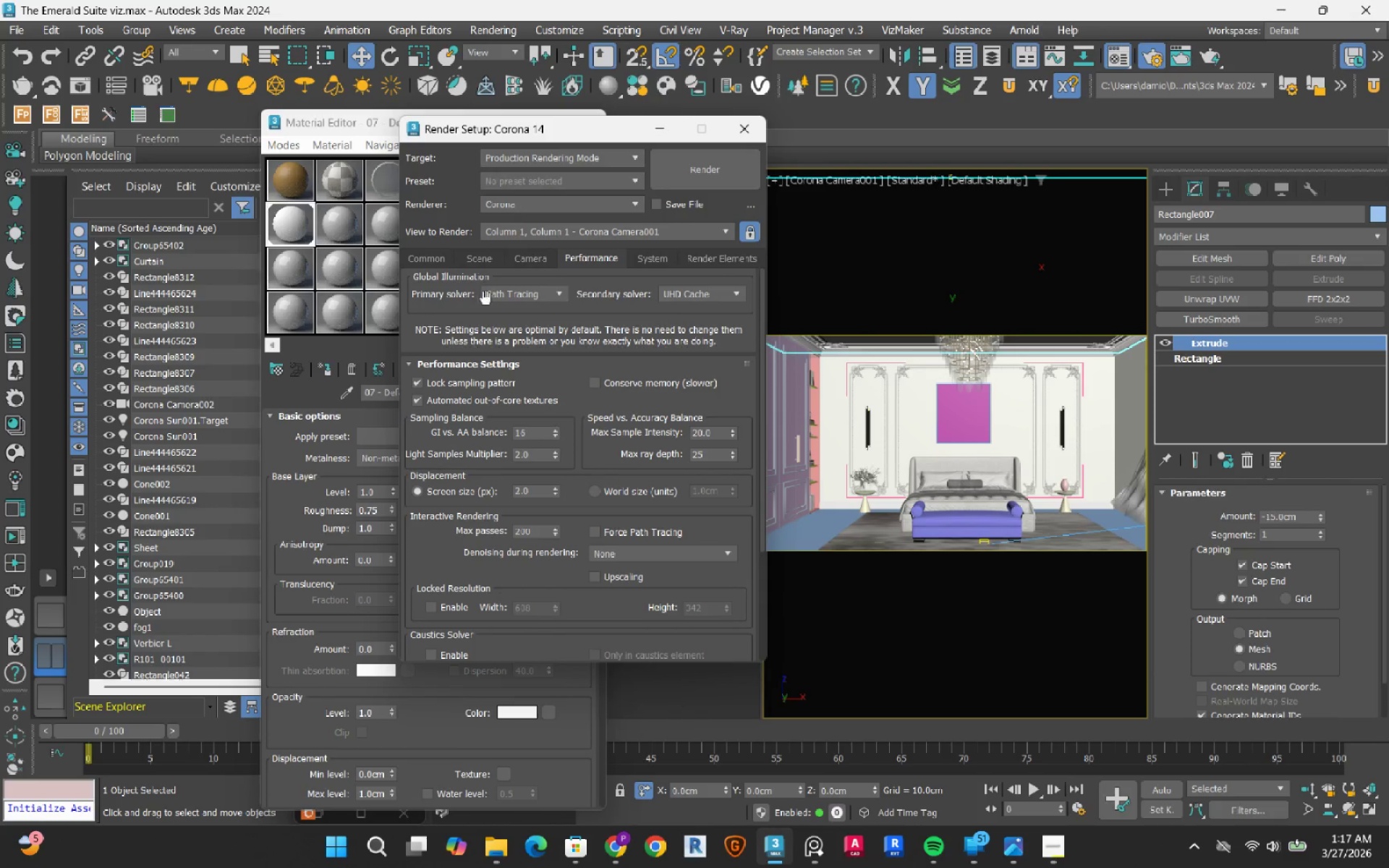 
left_click([491, 263])
 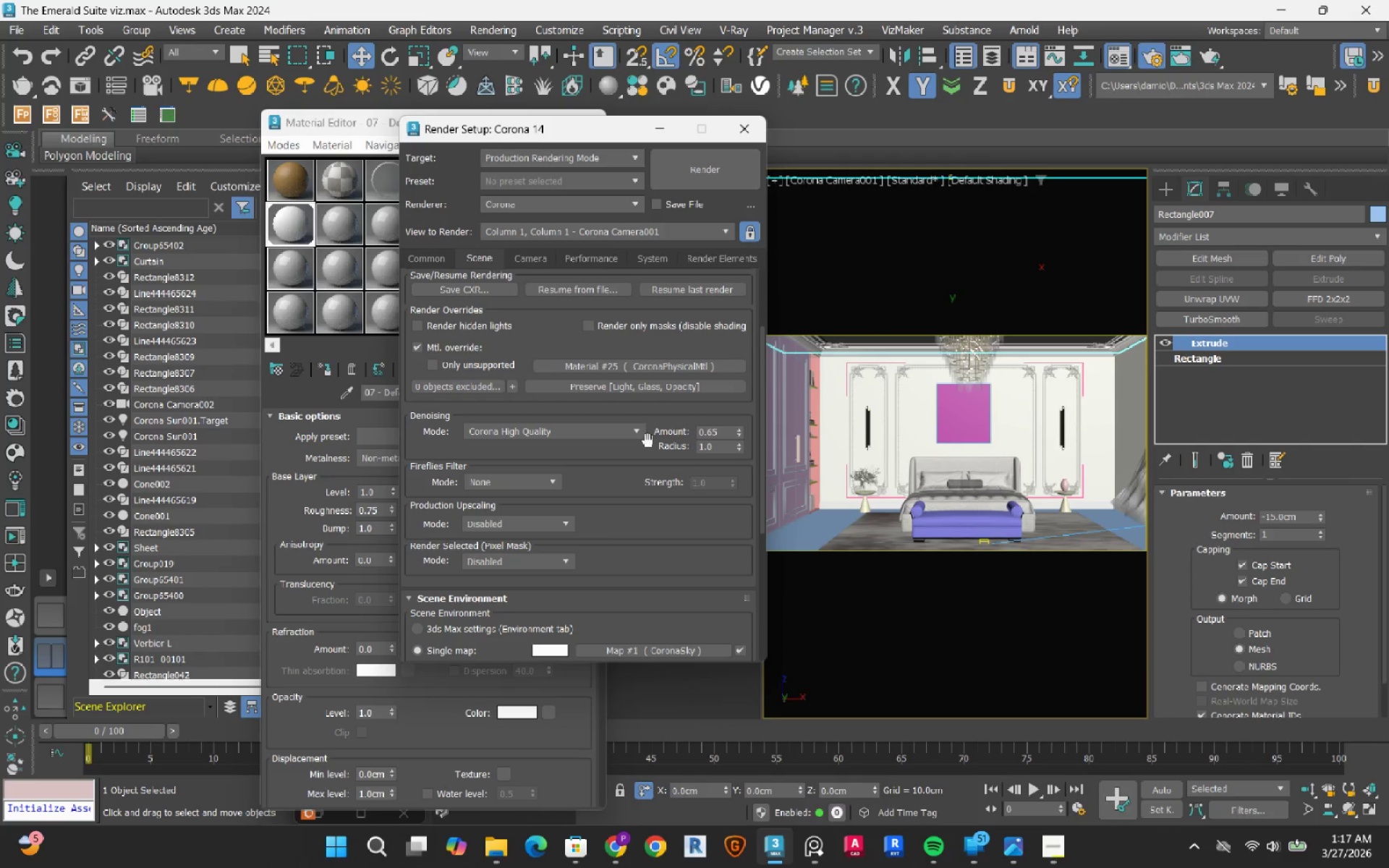 
left_click([1058, 858])